 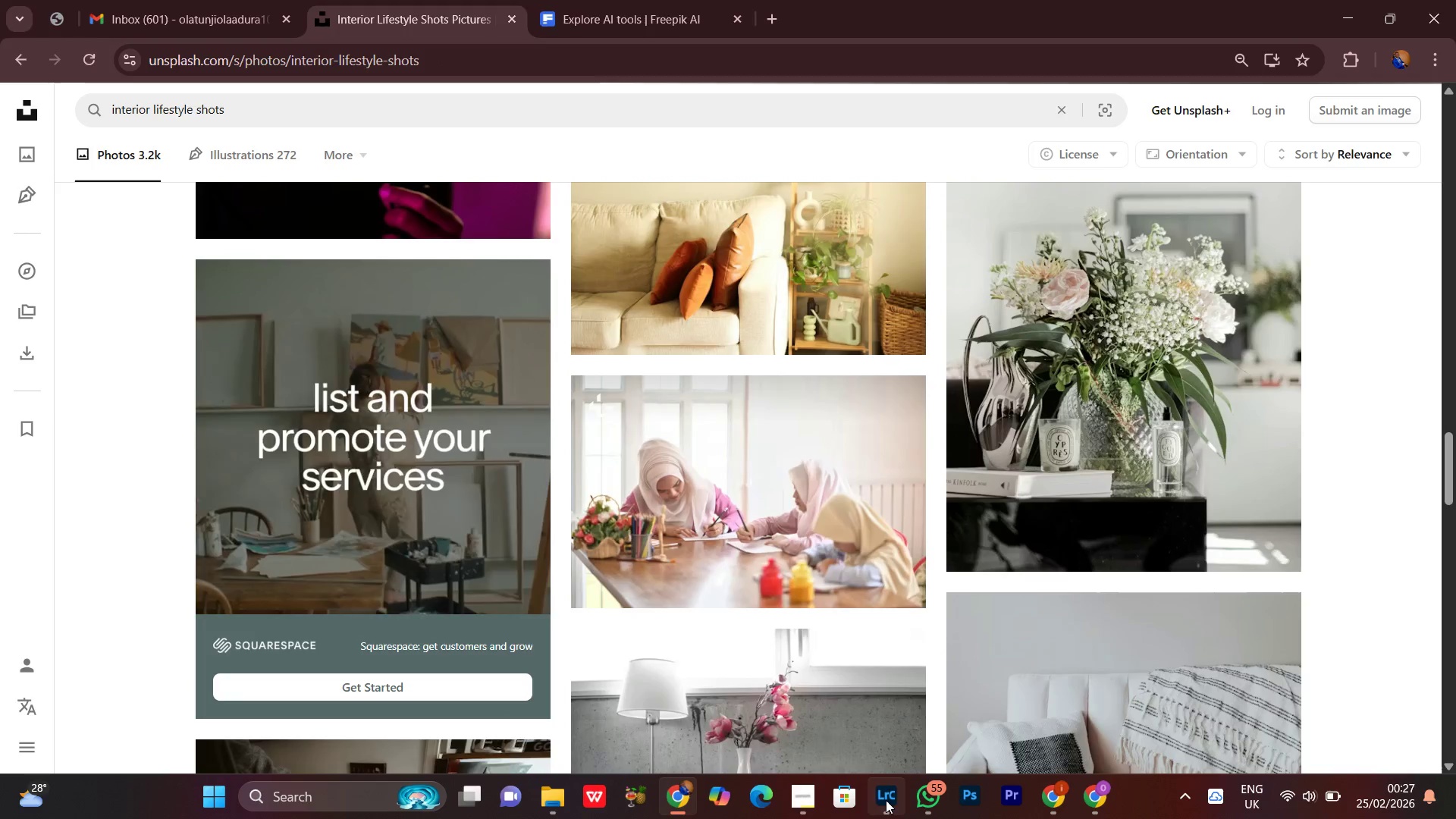 
hold_key(key=ControlLeft, duration=0.83)
left_click([767, 714])
 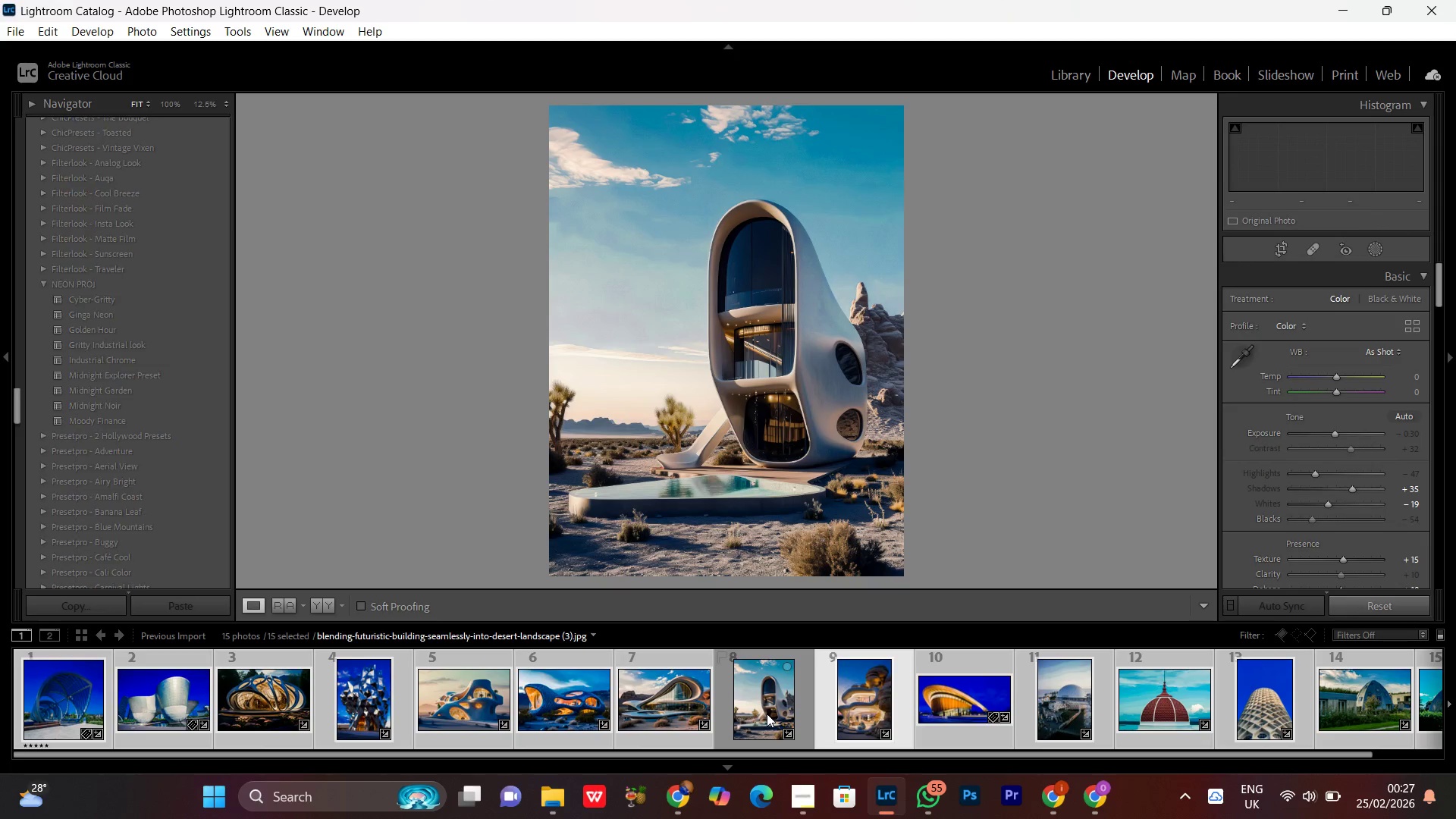 
left_click([767, 714])
 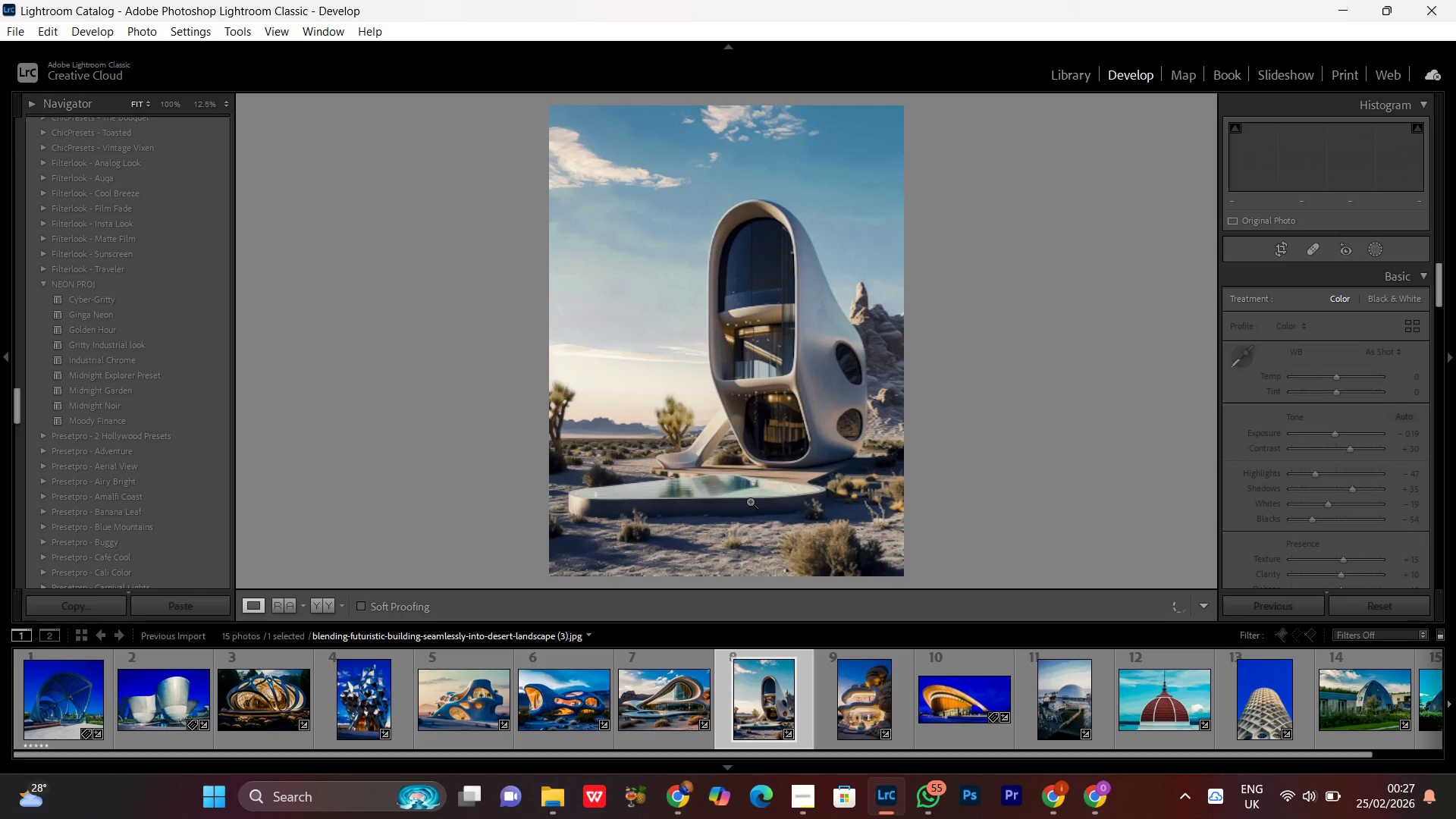 
left_click([764, 350])
 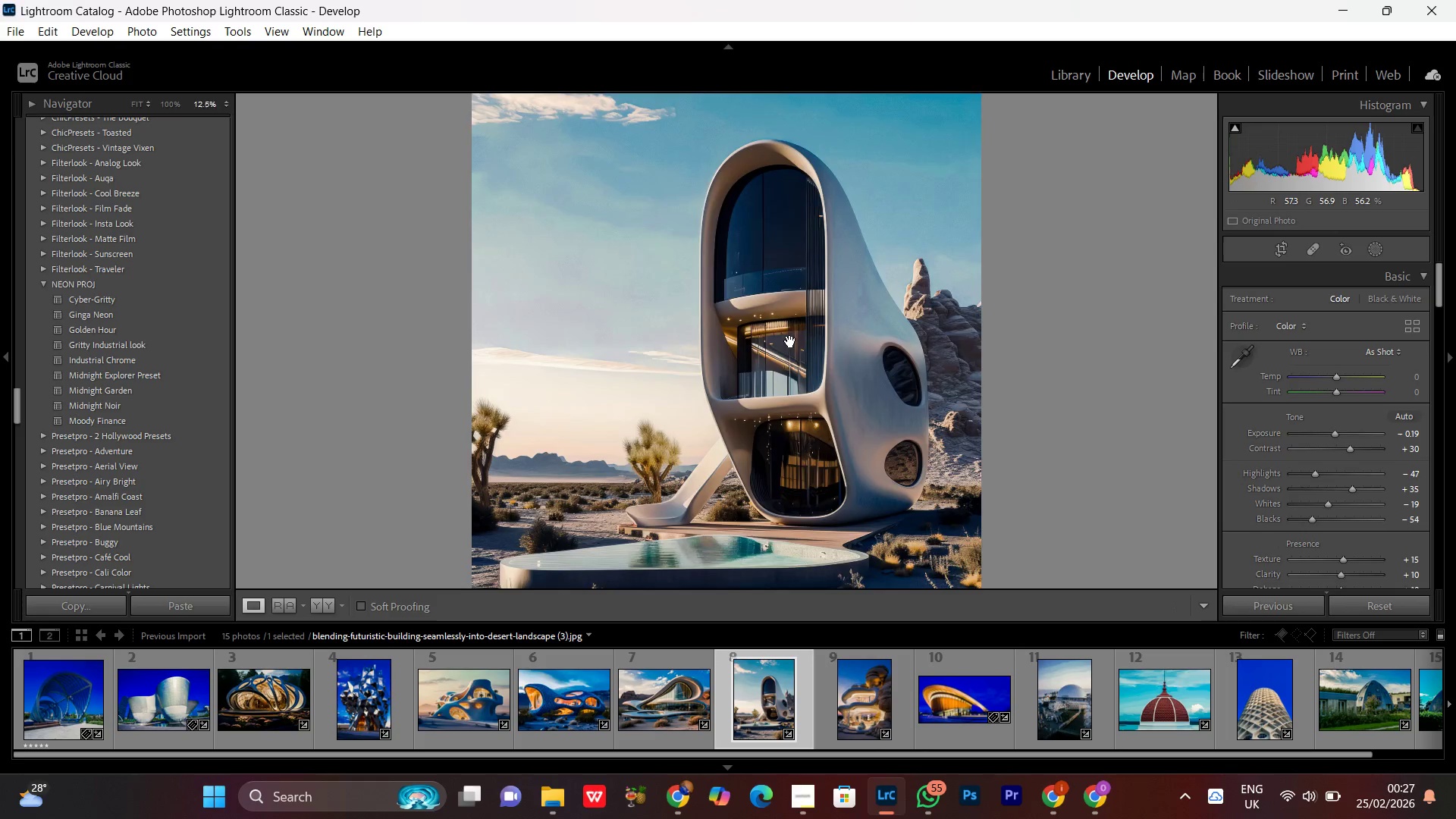 
double_click([790, 341])
 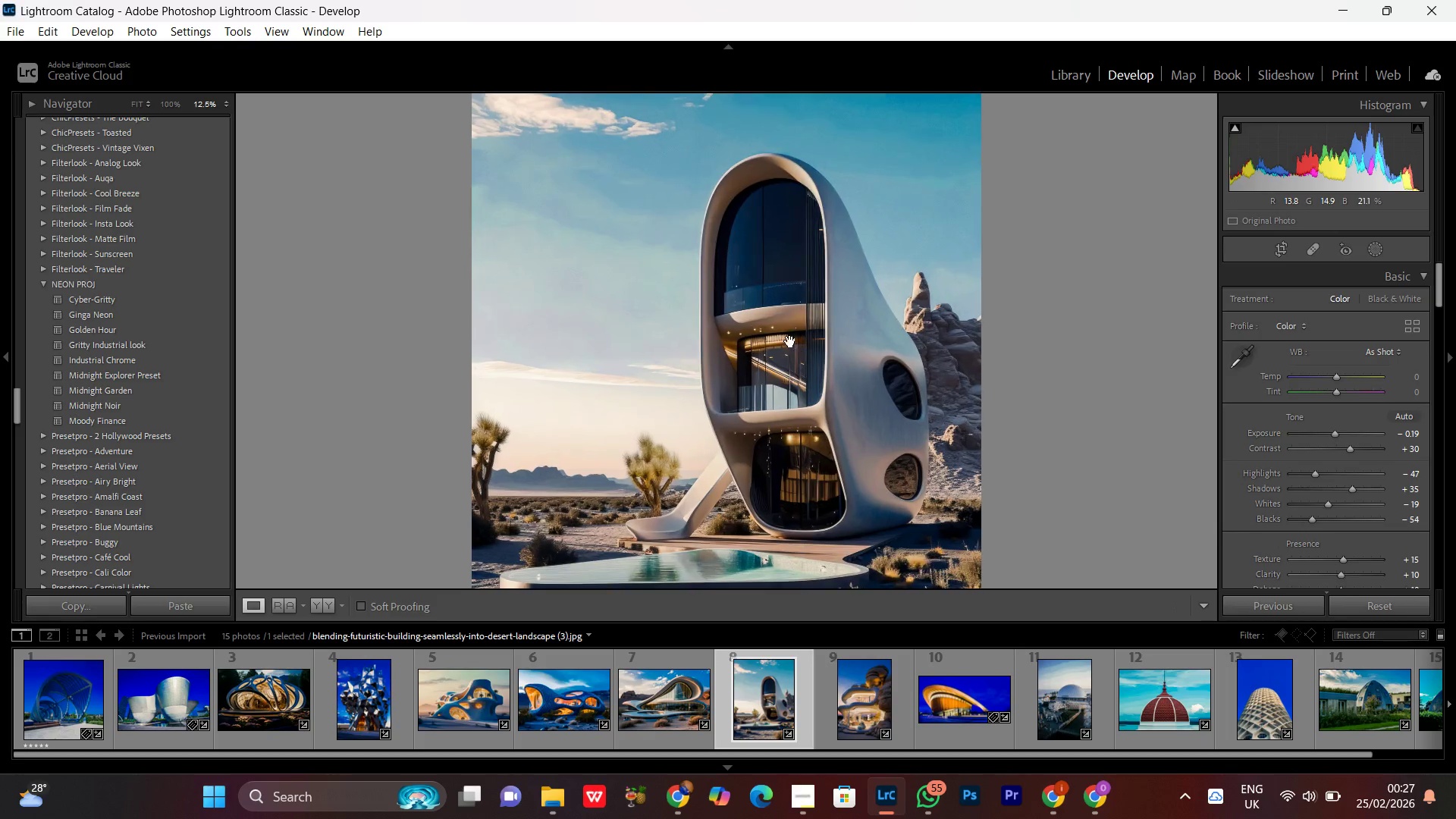 
triple_click([790, 341])
 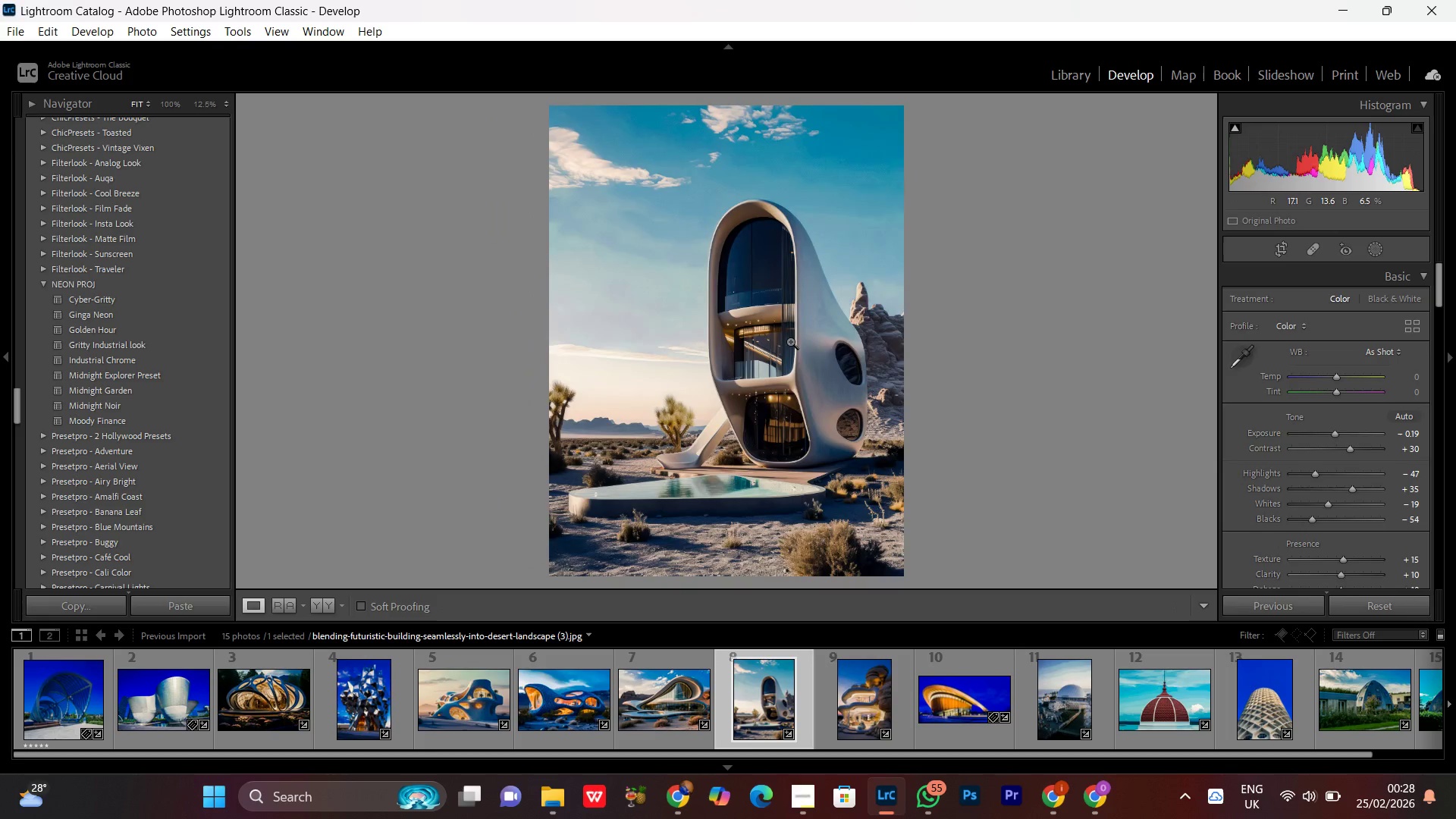 
triple_click([790, 341])
 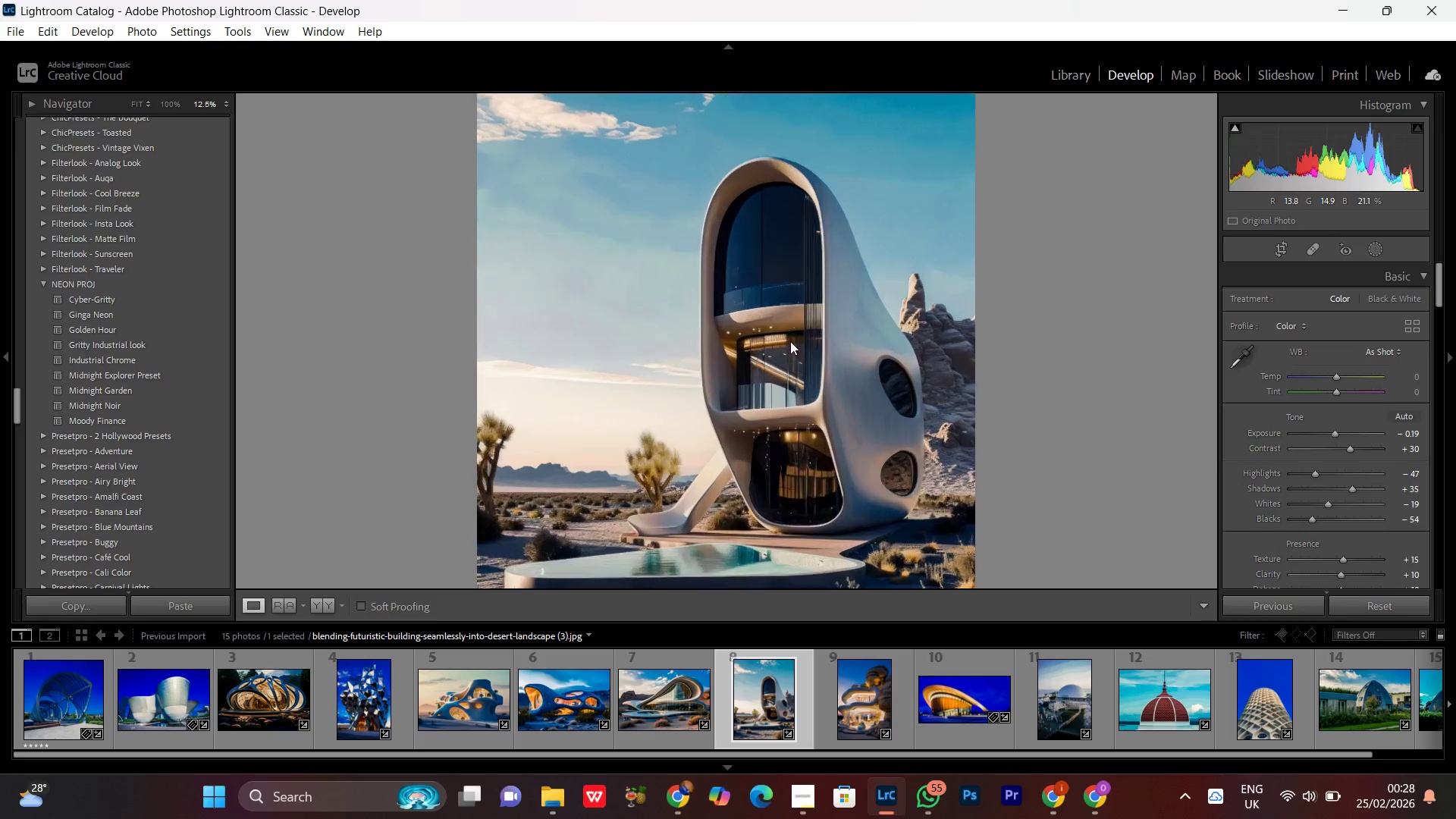 
triple_click([790, 341])
 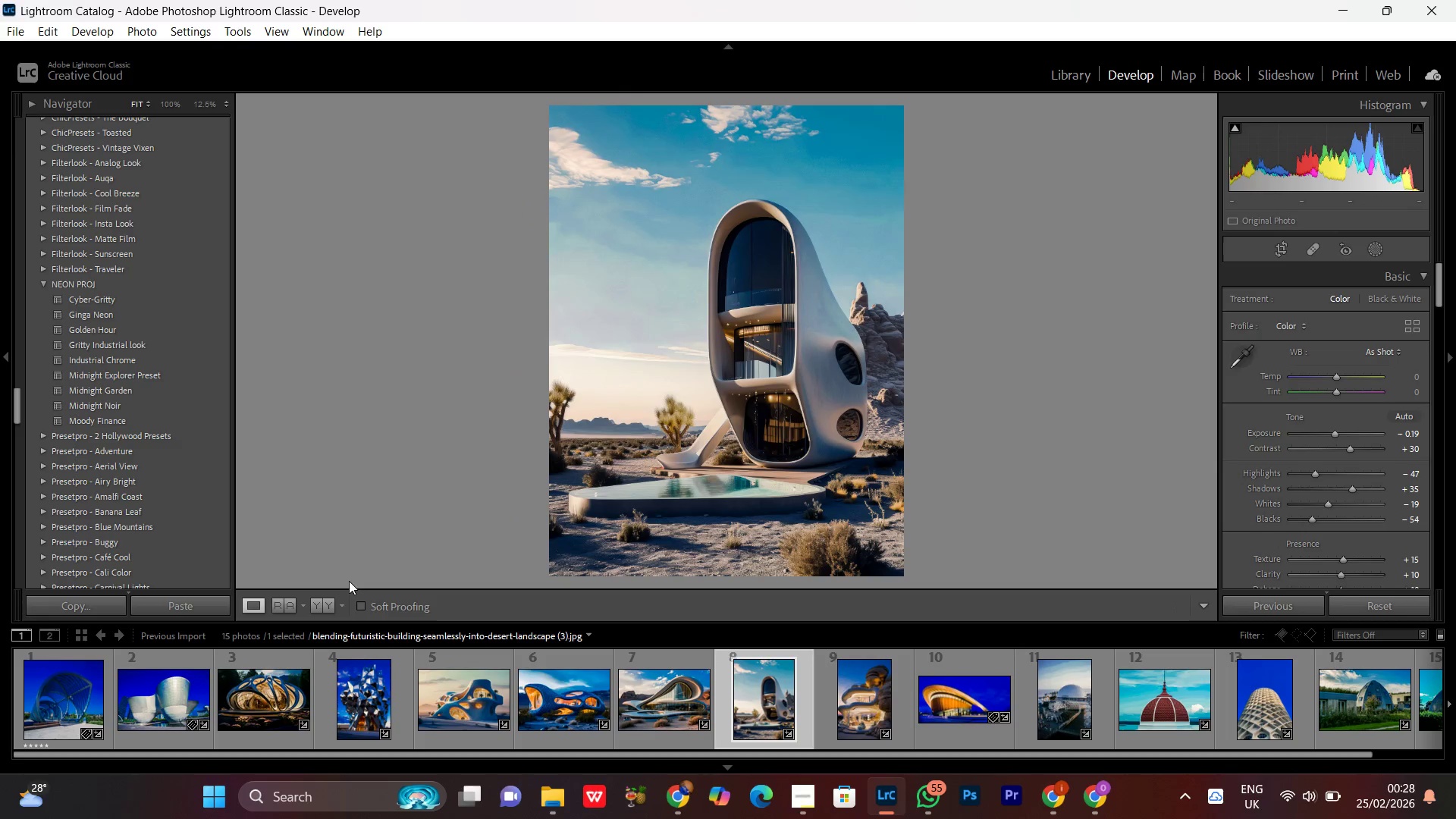 
left_click([317, 613])
 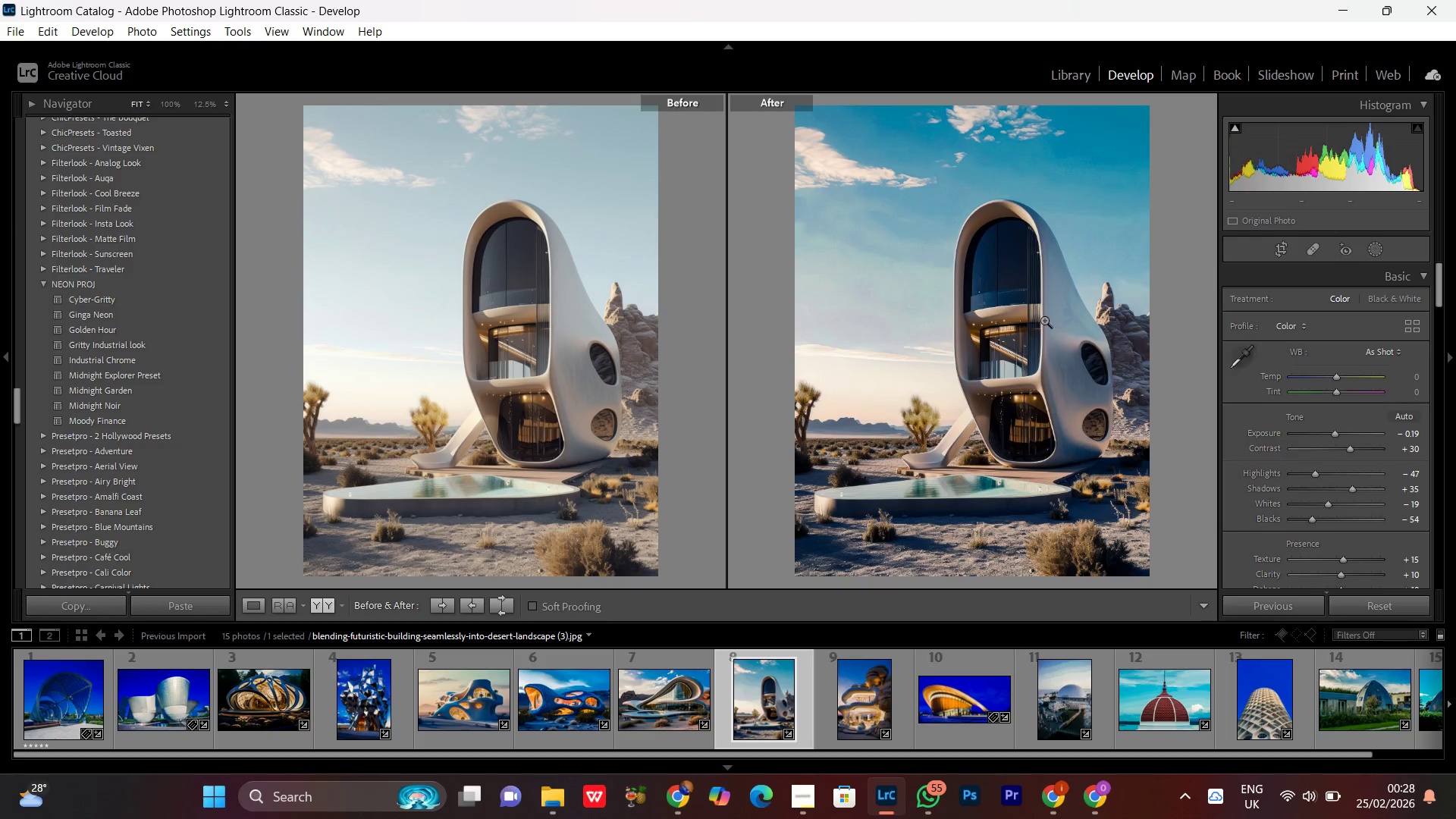 
left_click([996, 384])
 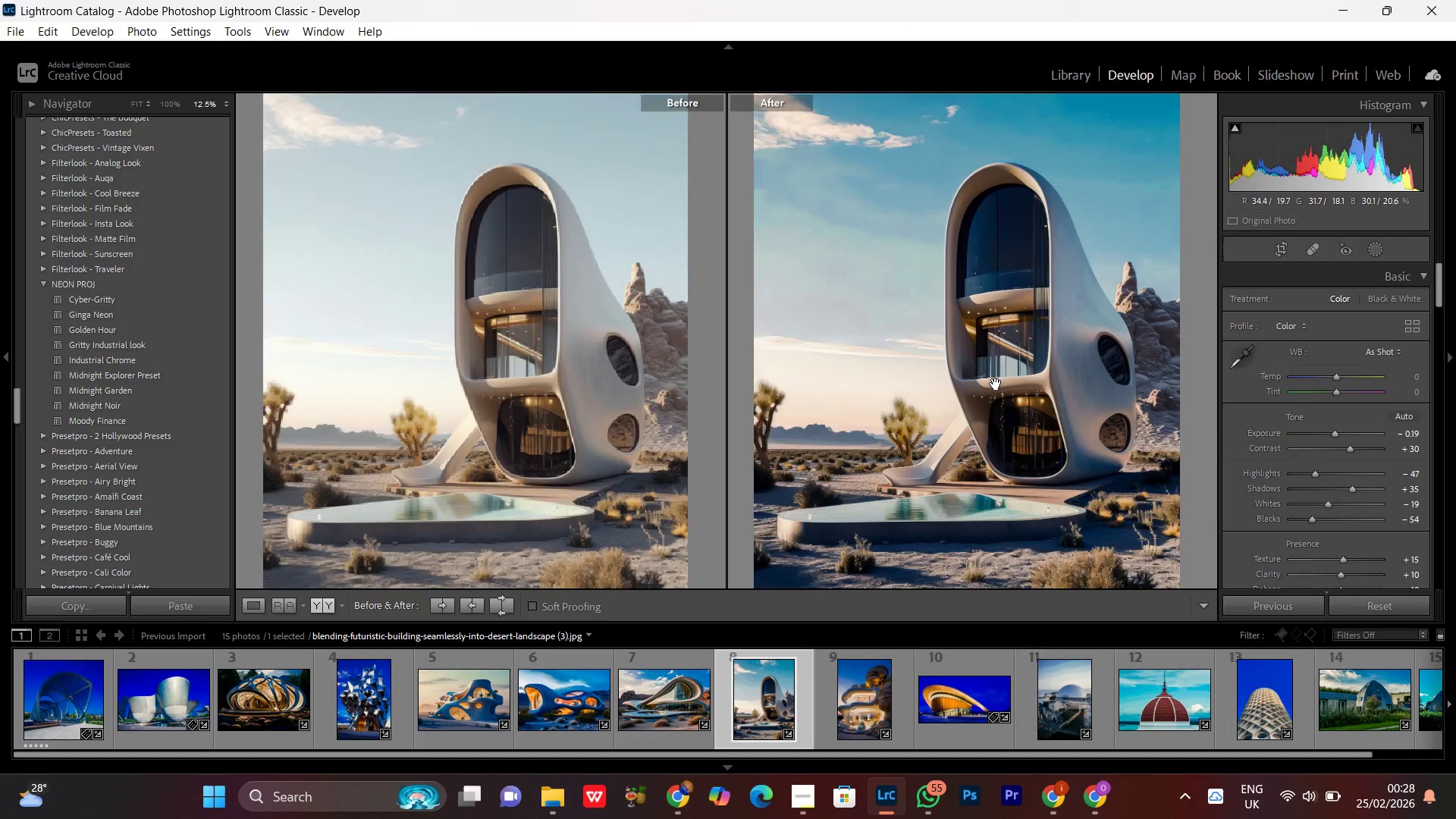 
scroll: coordinate [1024, 341], scroll_direction: down, amount: 2.0
 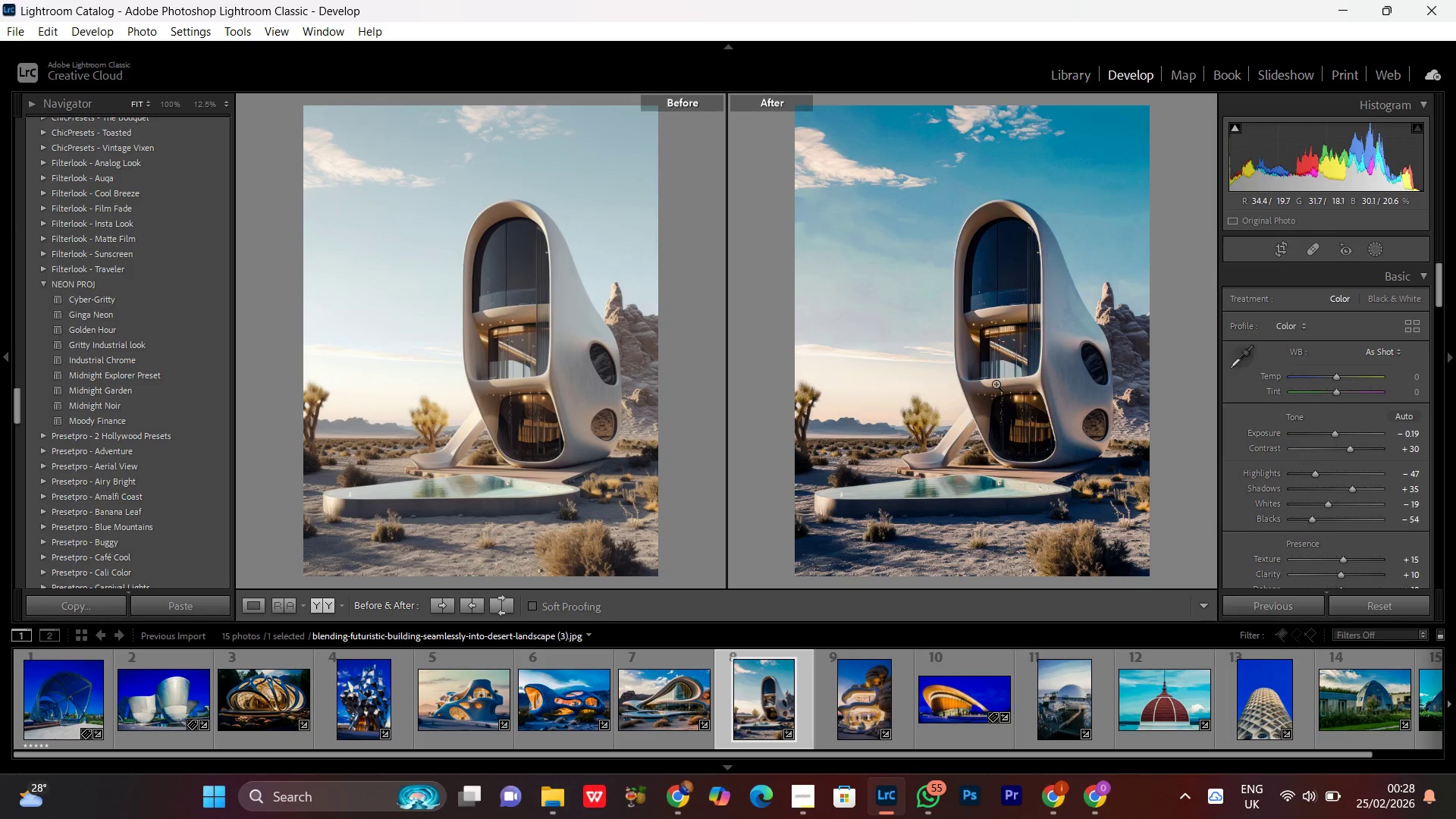 
double_click([996, 384])
 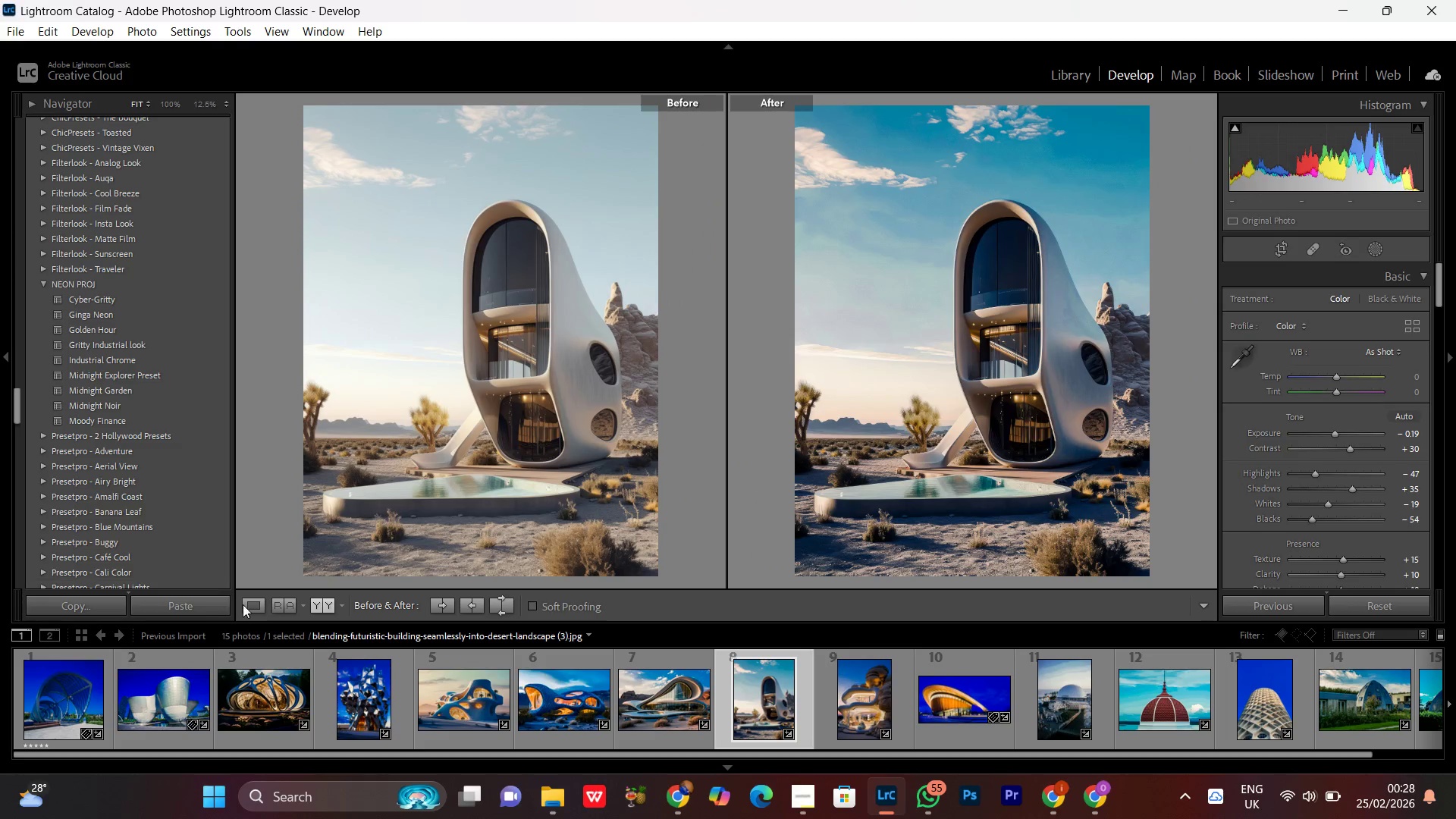 
left_click([250, 613])
 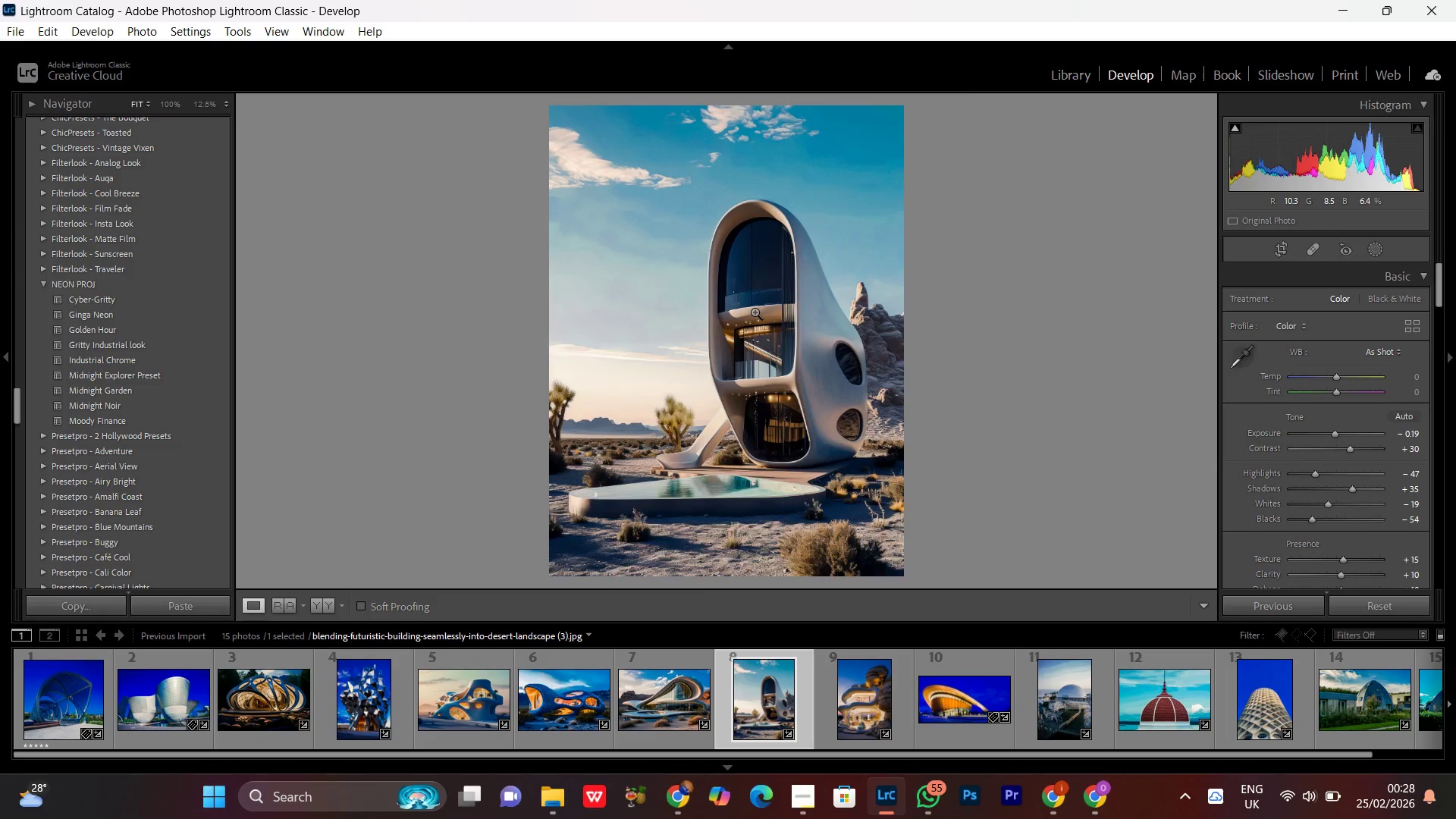 
double_click([755, 312])
 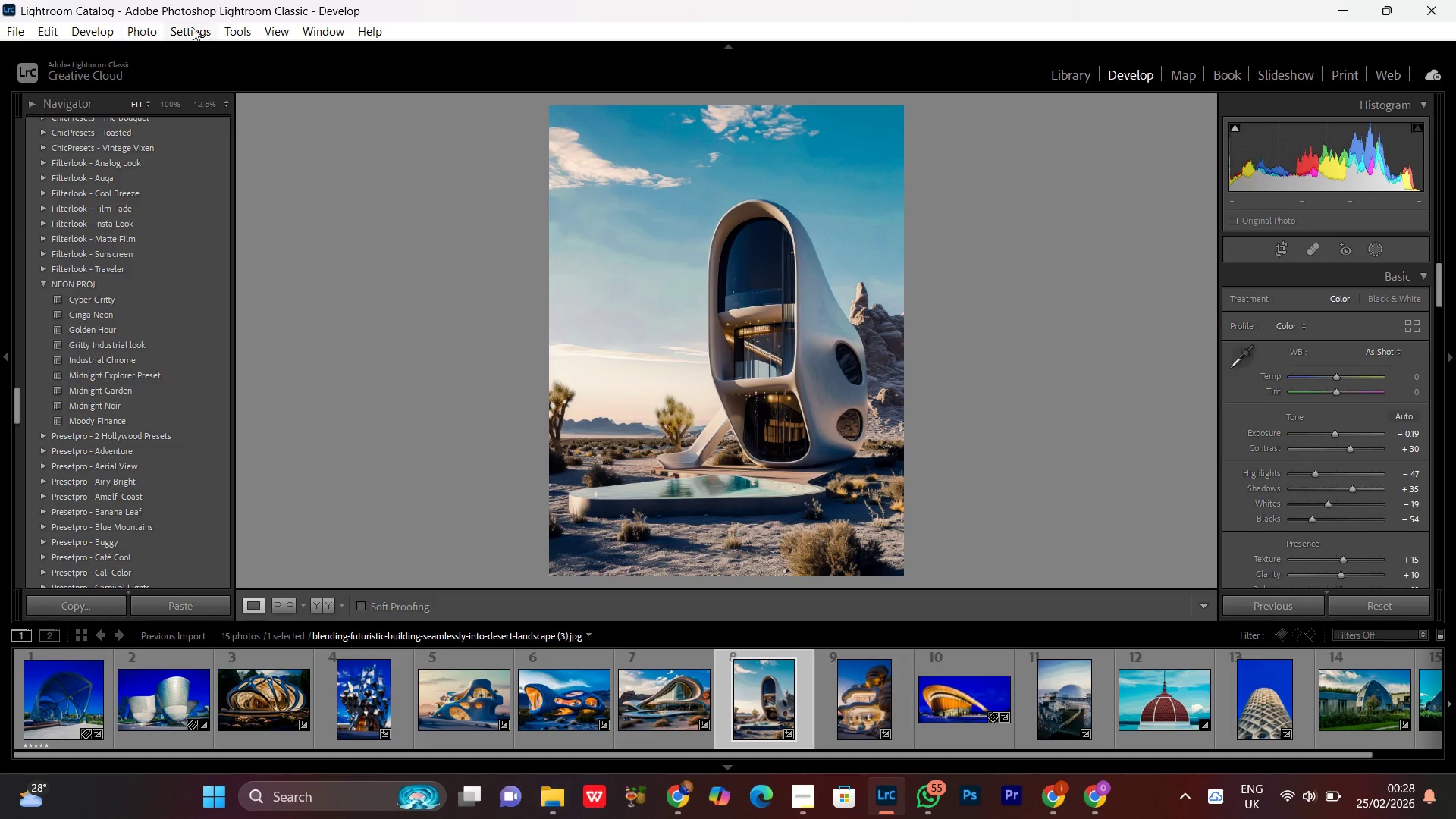 
left_click([197, 27])
 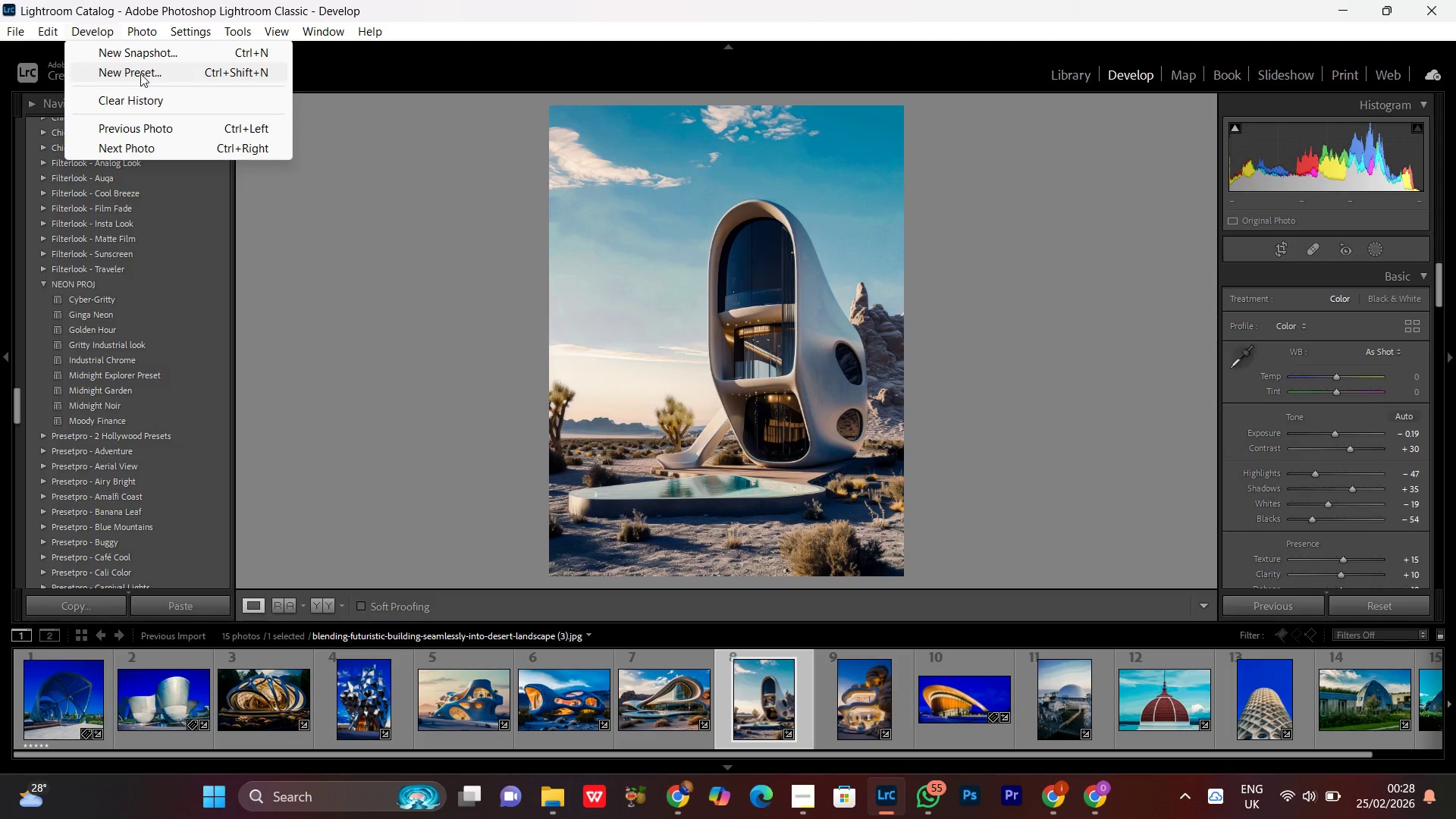 
left_click([140, 73])
 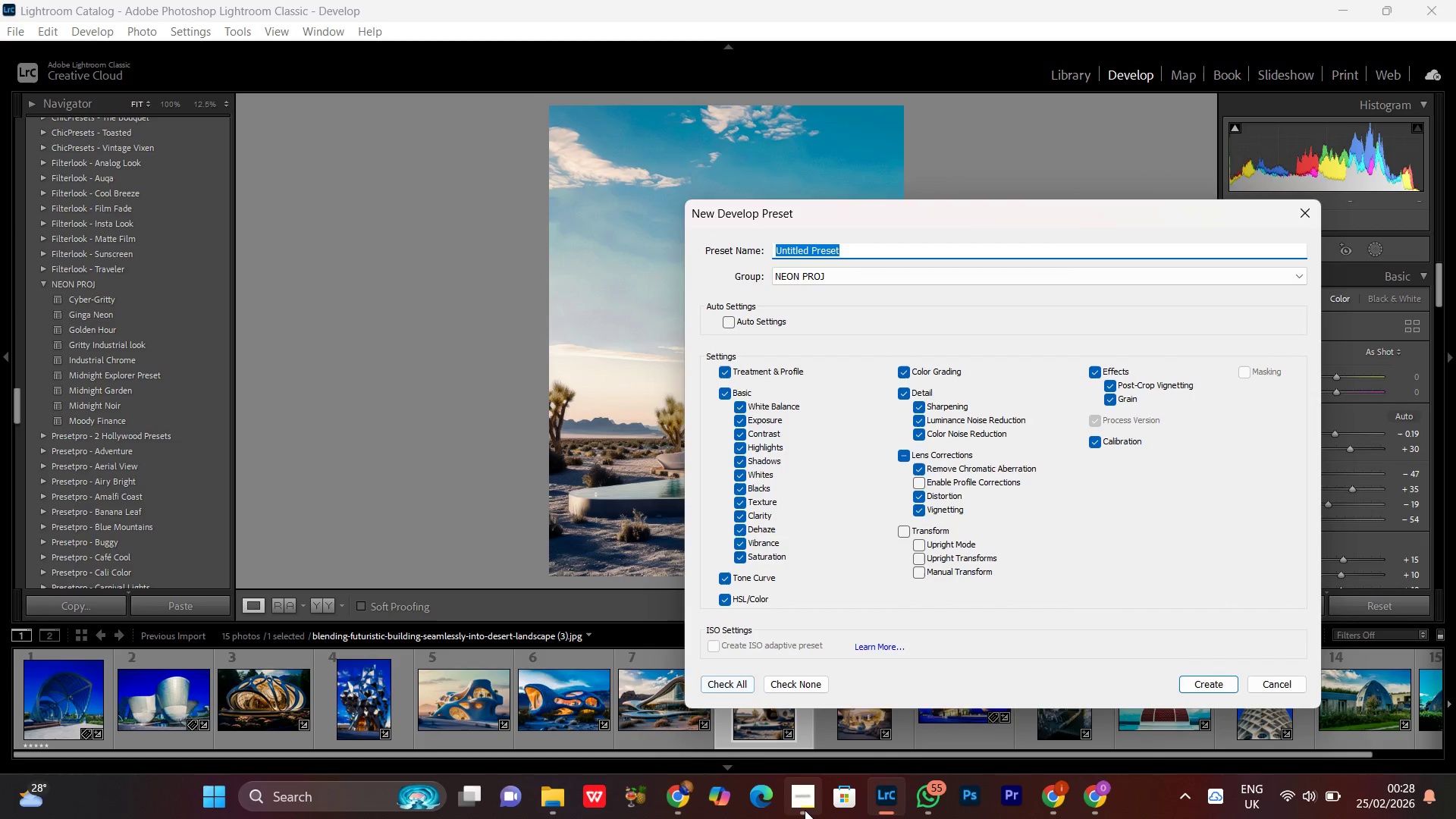 
left_click([800, 807])